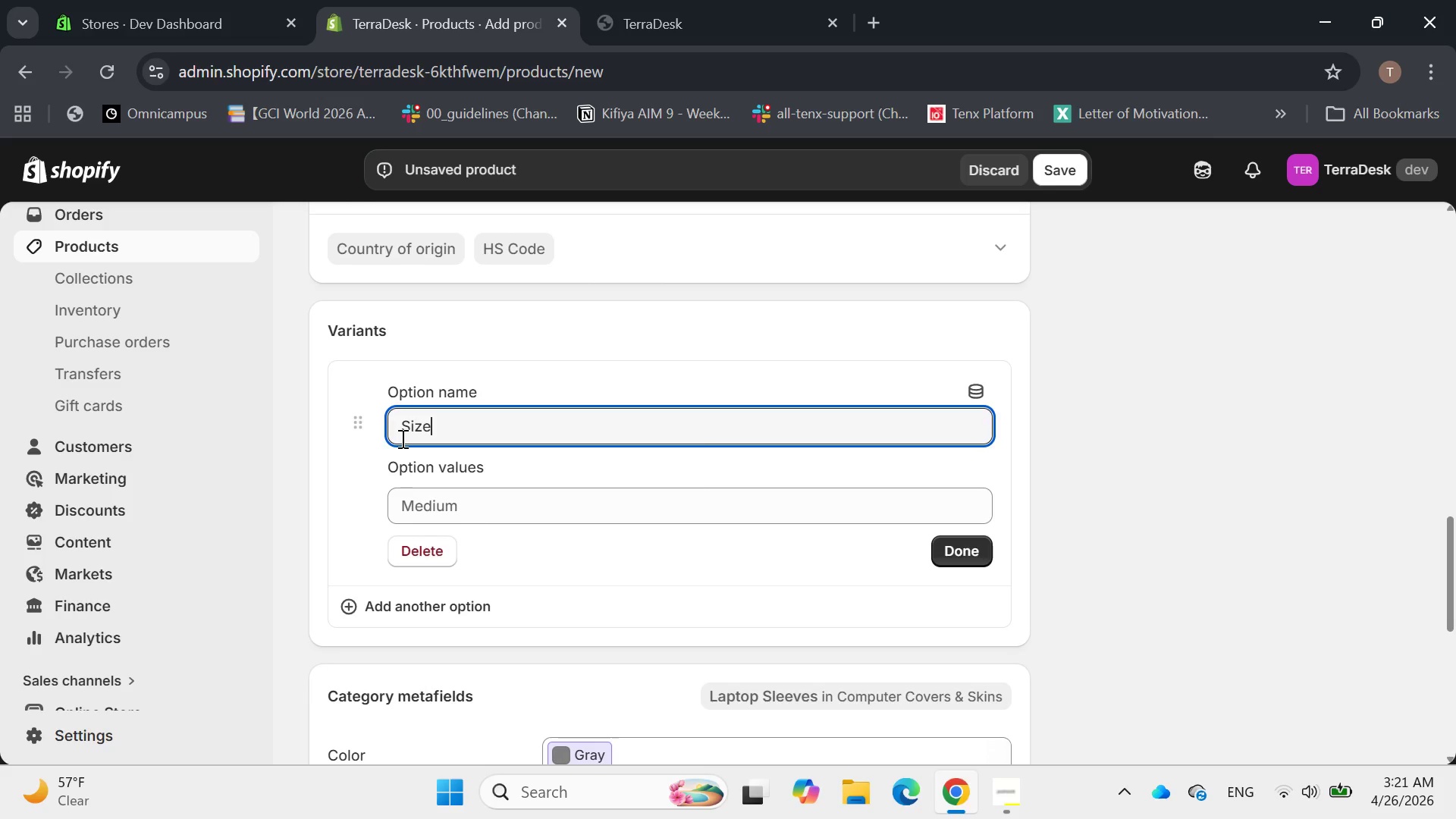 
left_click([440, 516])
 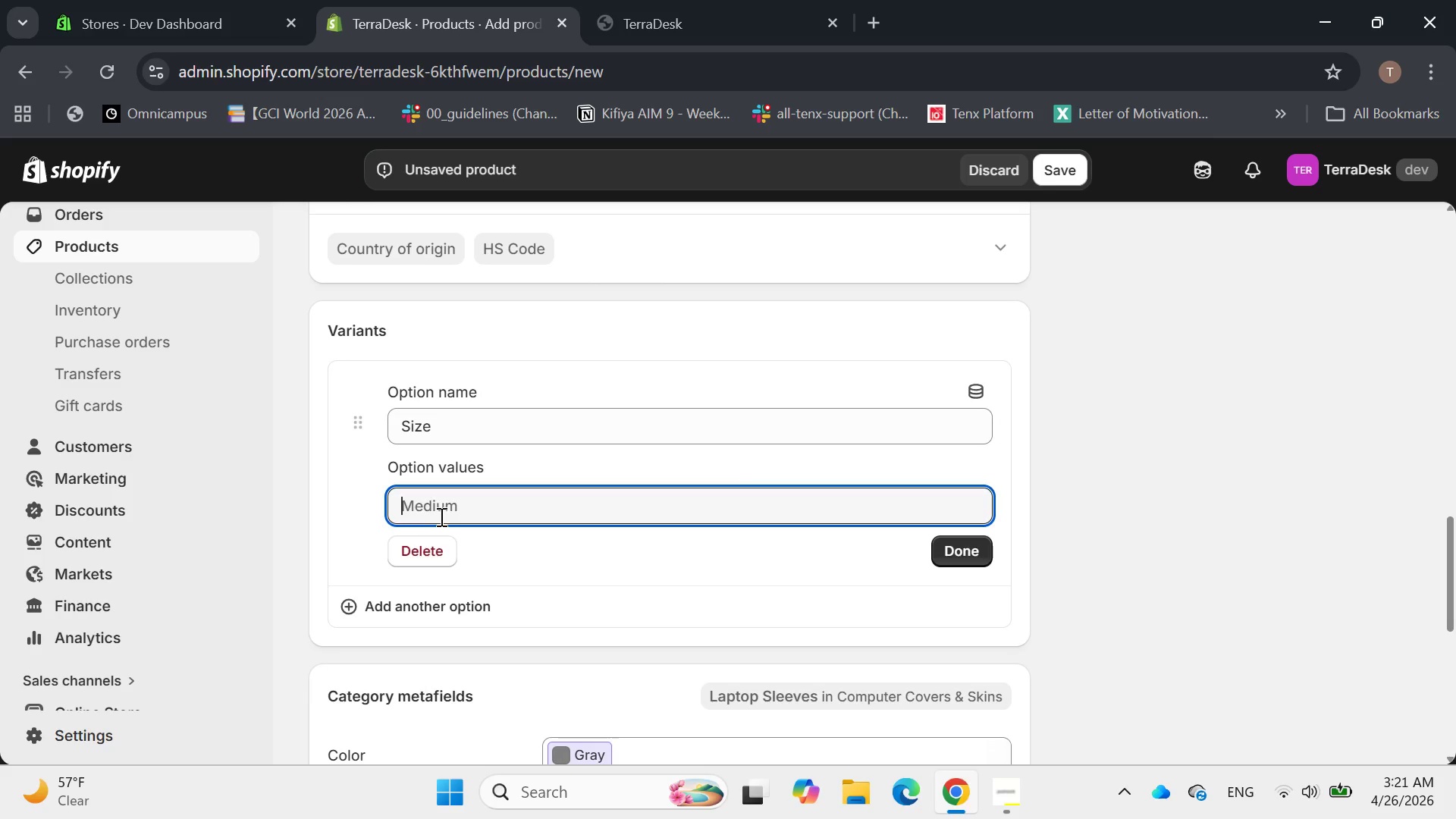 
type(13-inch)
 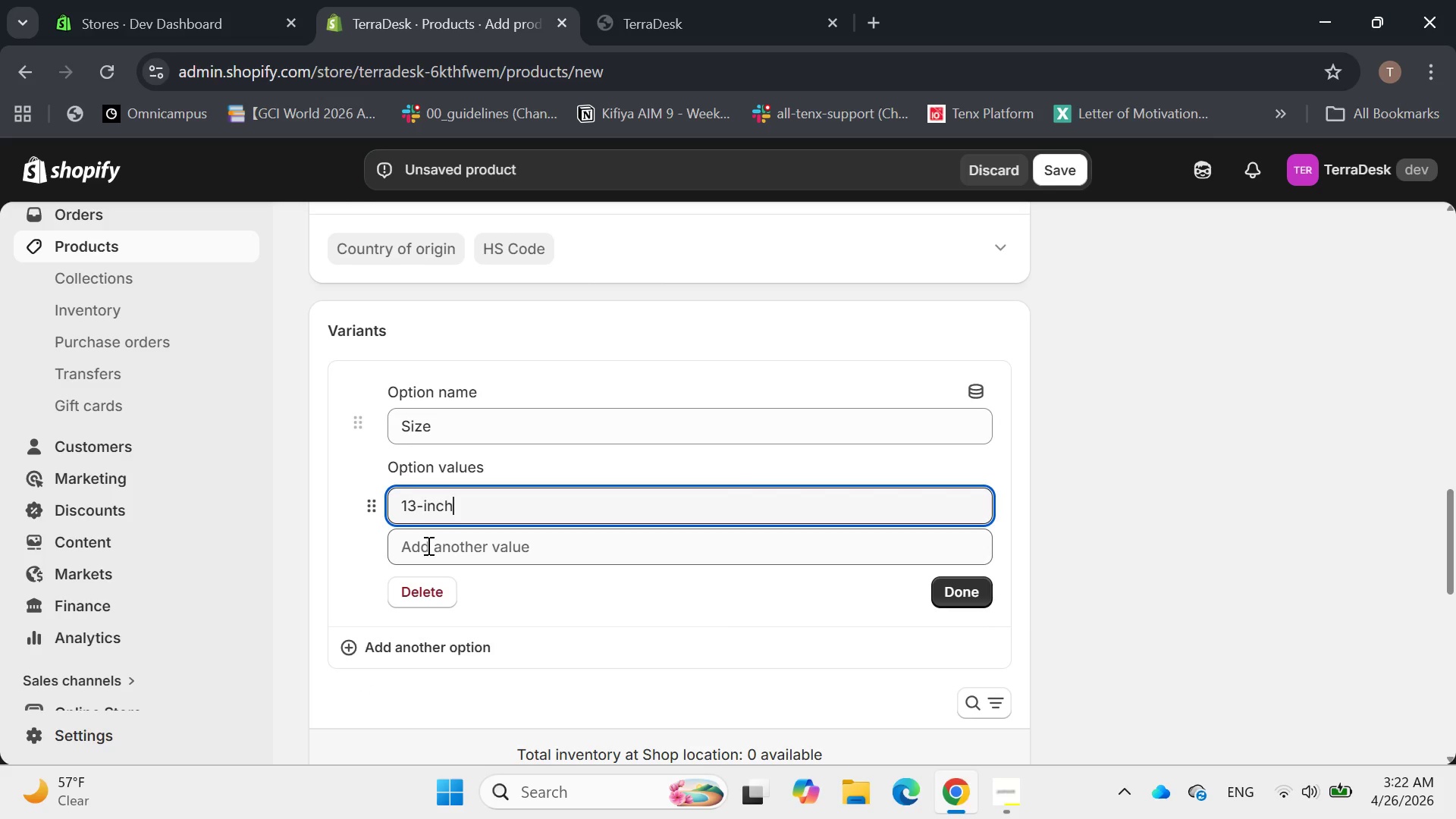 
key(Enter)
 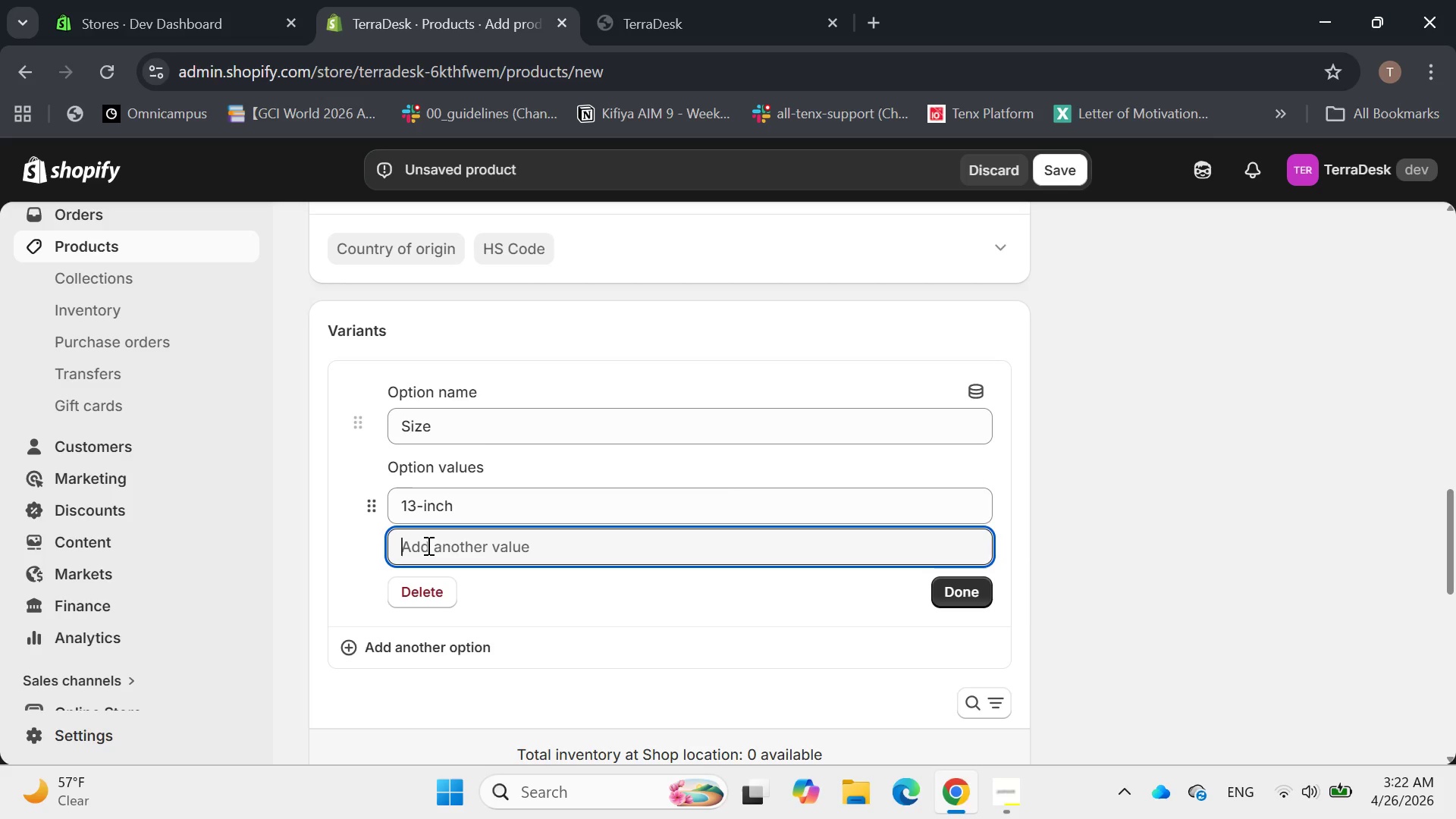 
type(15/16 inch)
 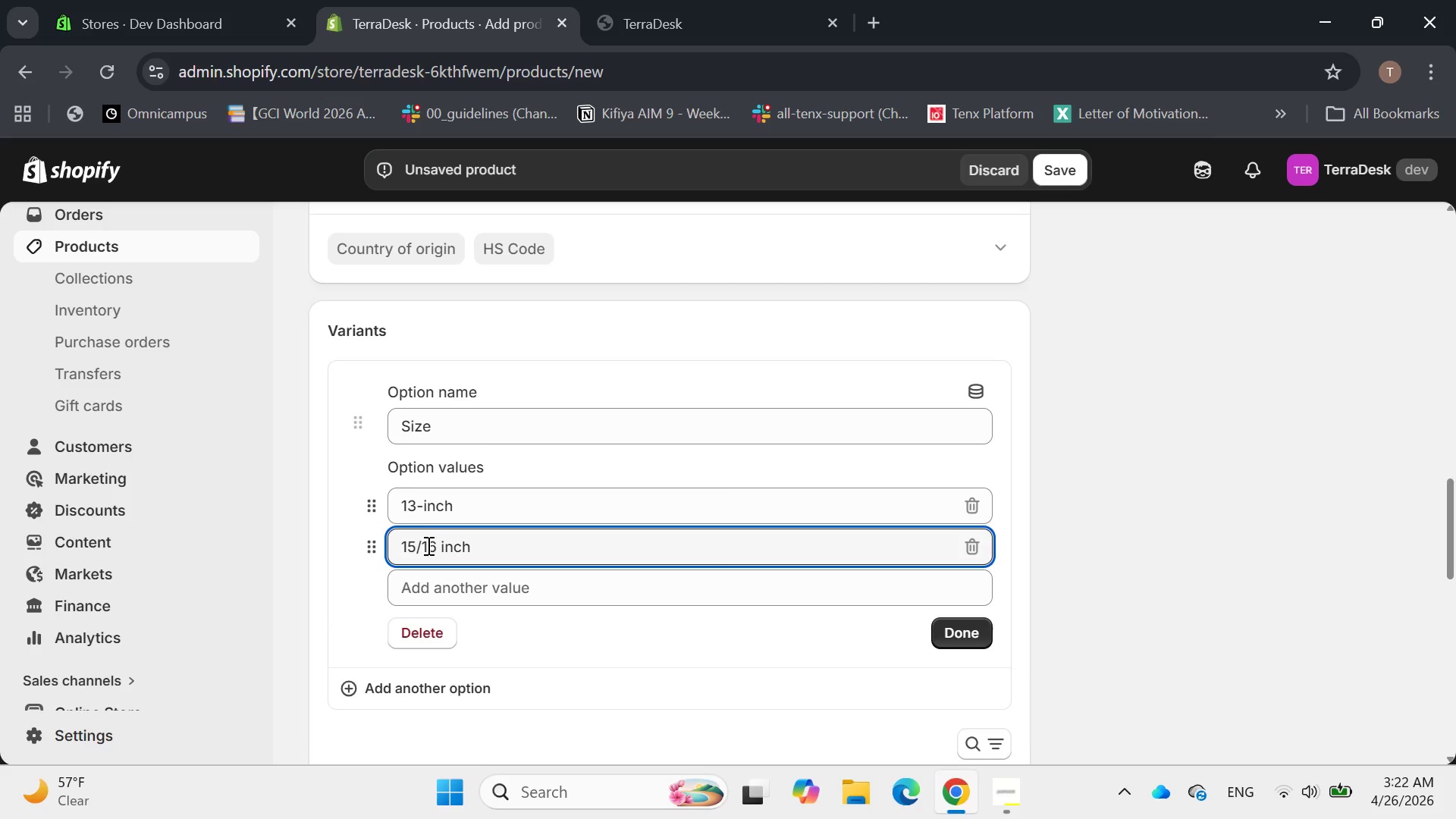 
left_click([442, 548])
 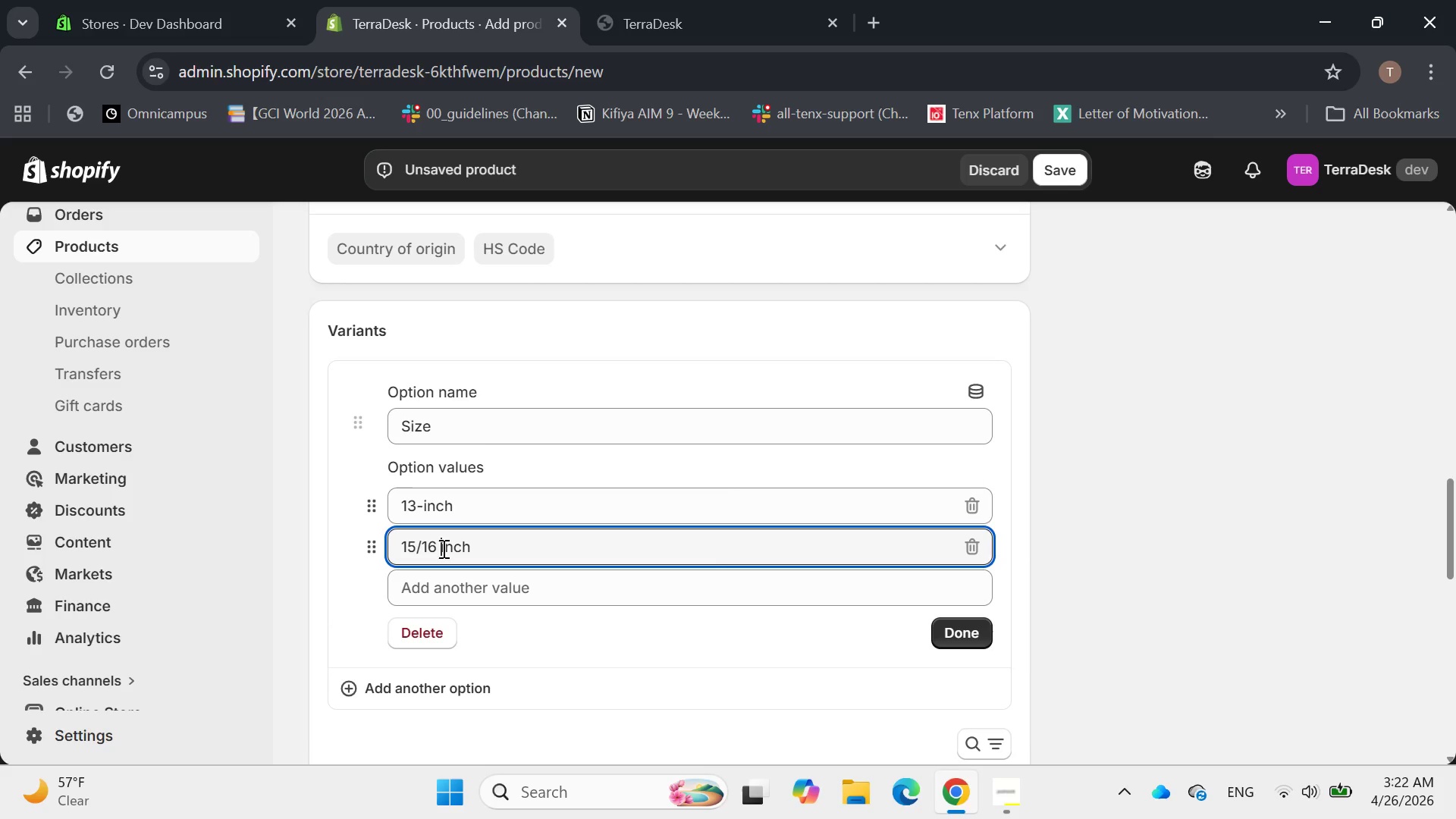 
key(Backspace)
 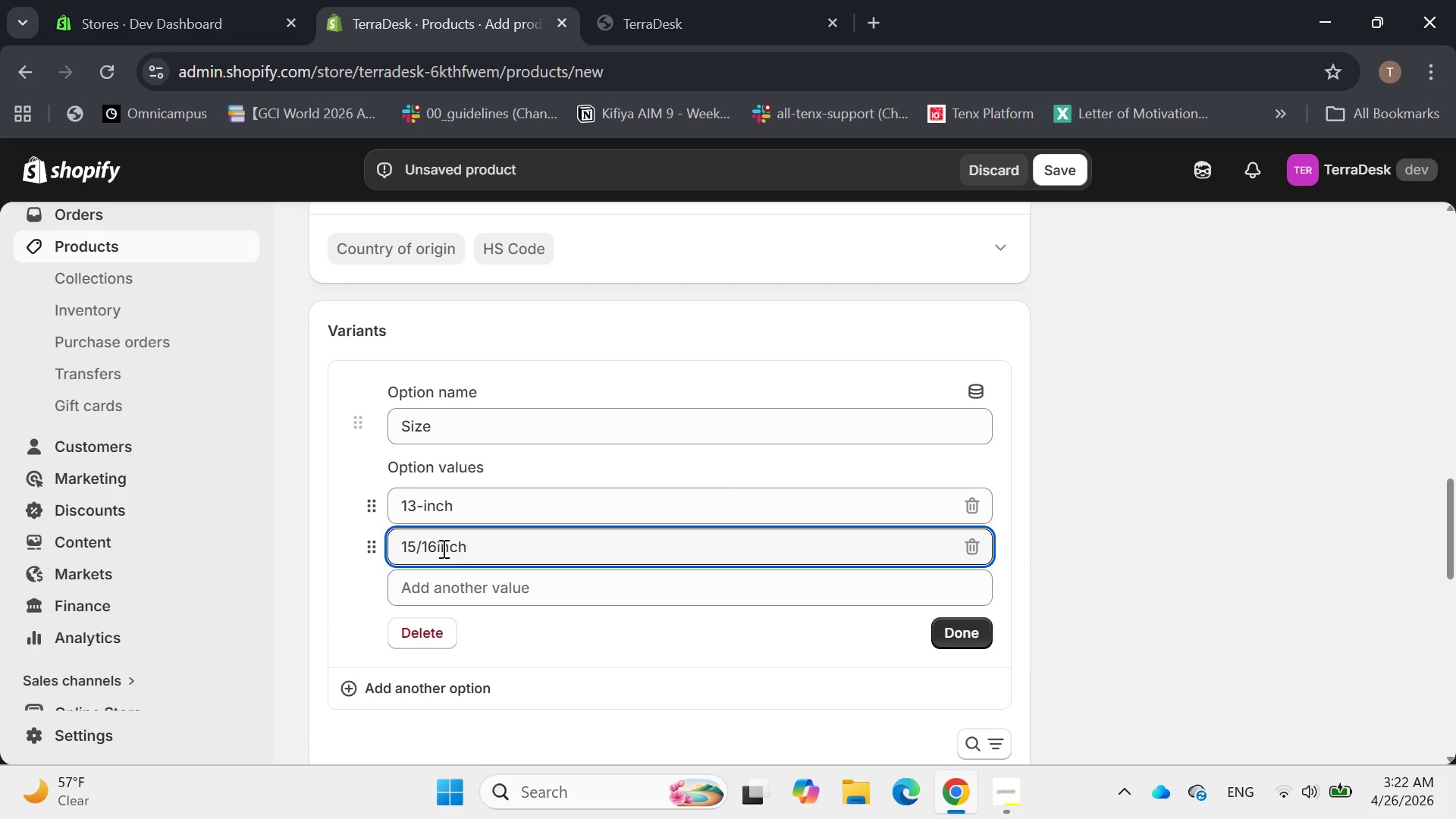 
key(Minus)
 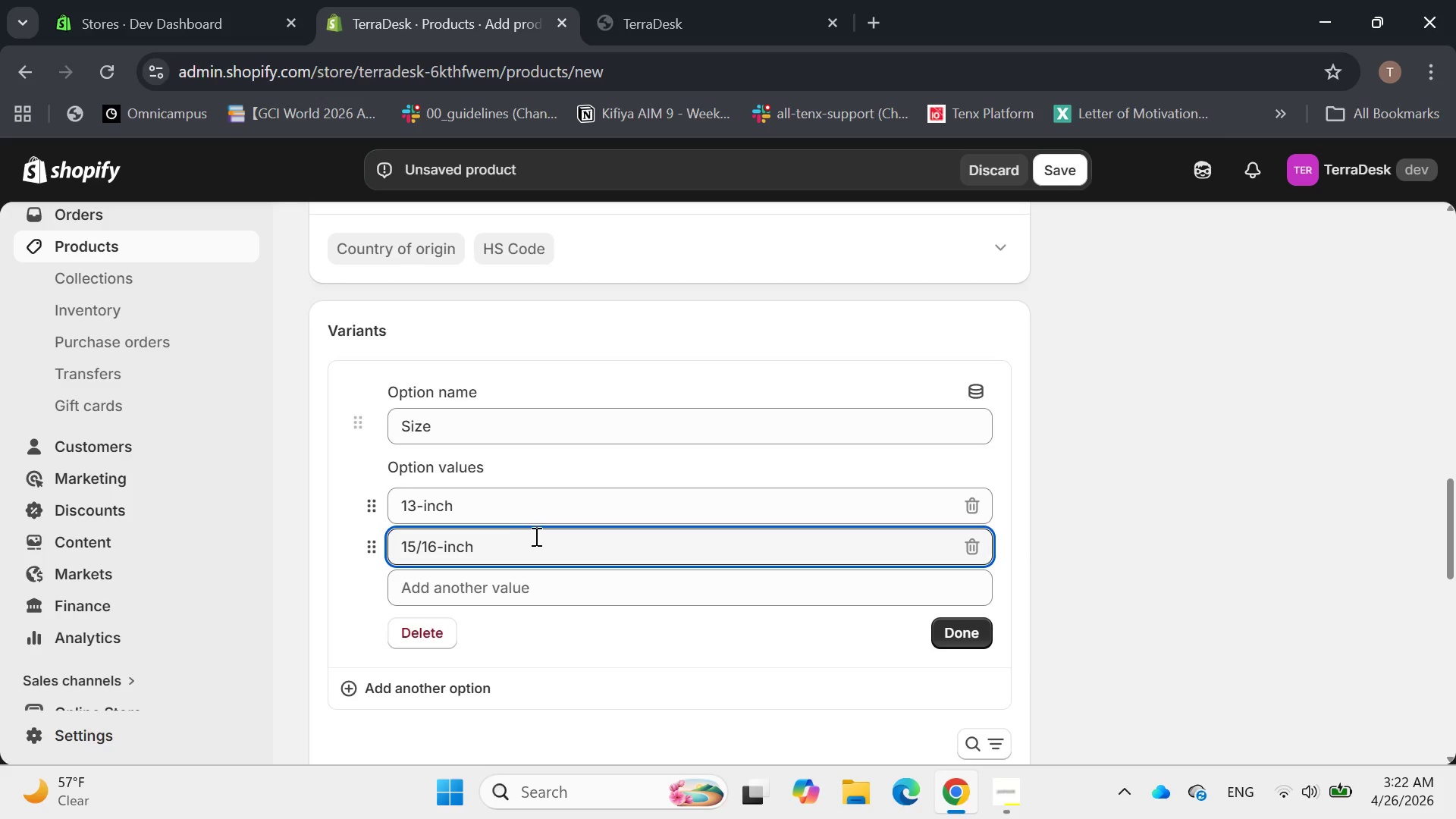 
left_click([535, 536])
 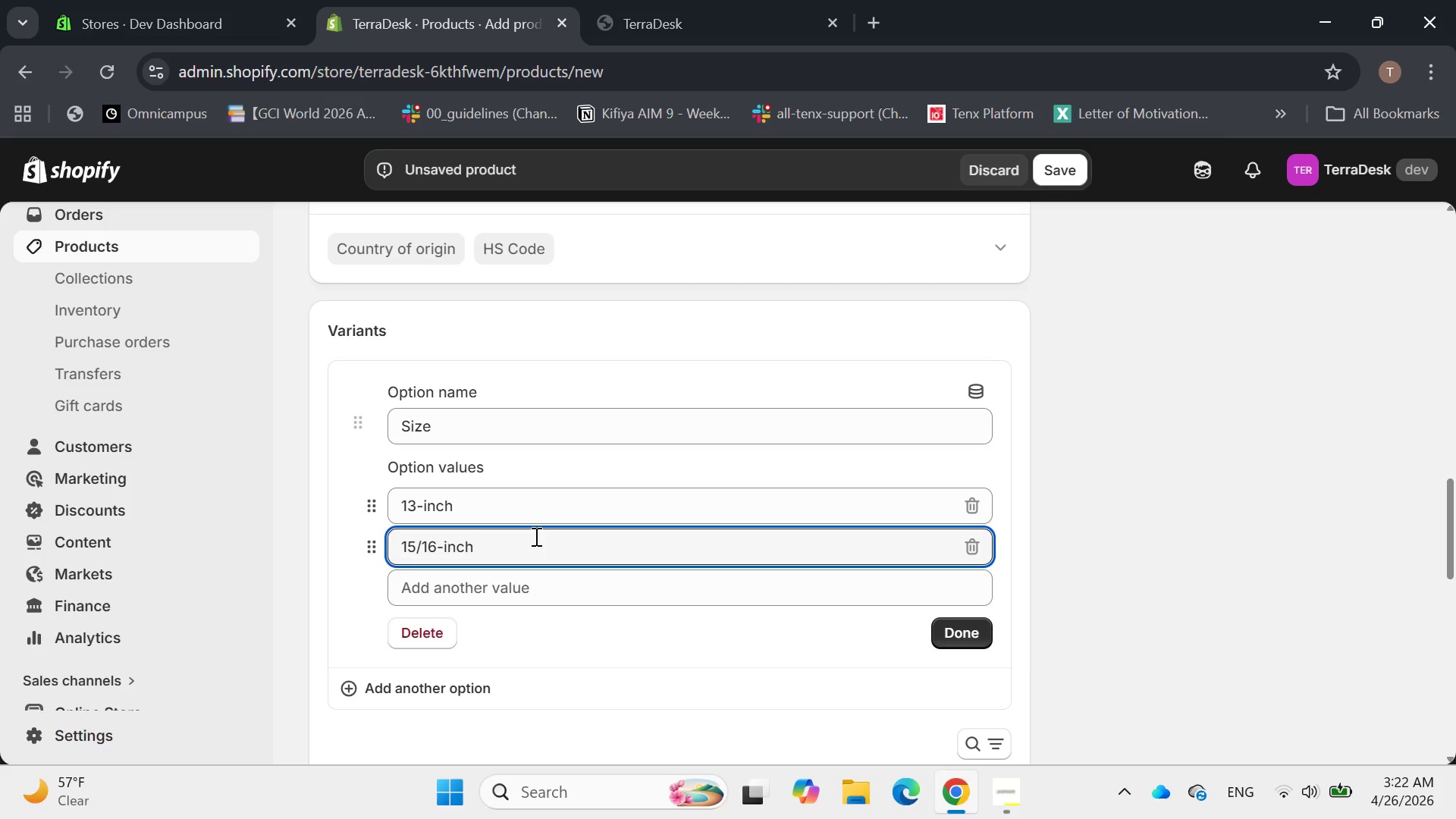 
wait(5.28)
 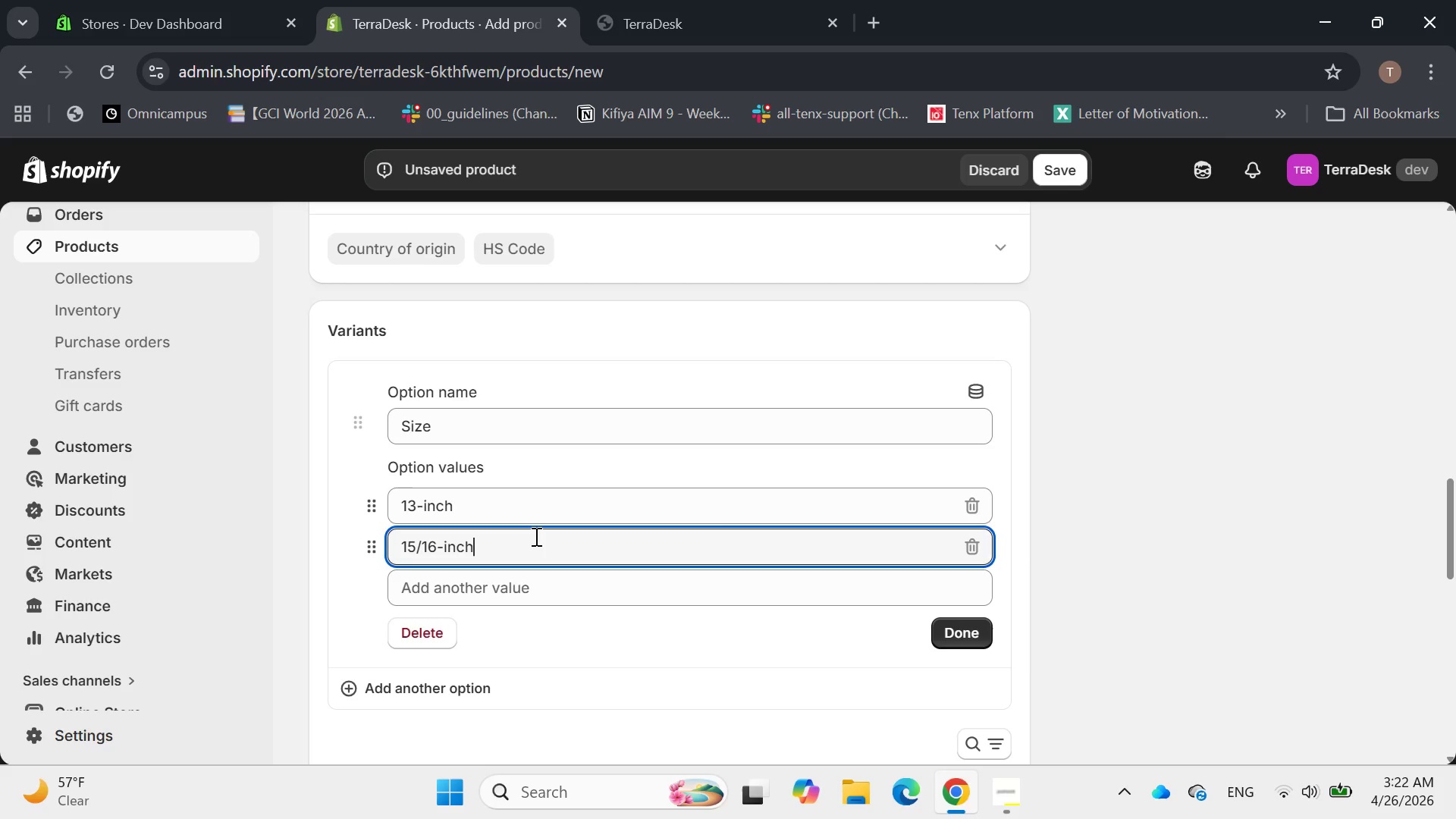 
left_click([962, 624])
 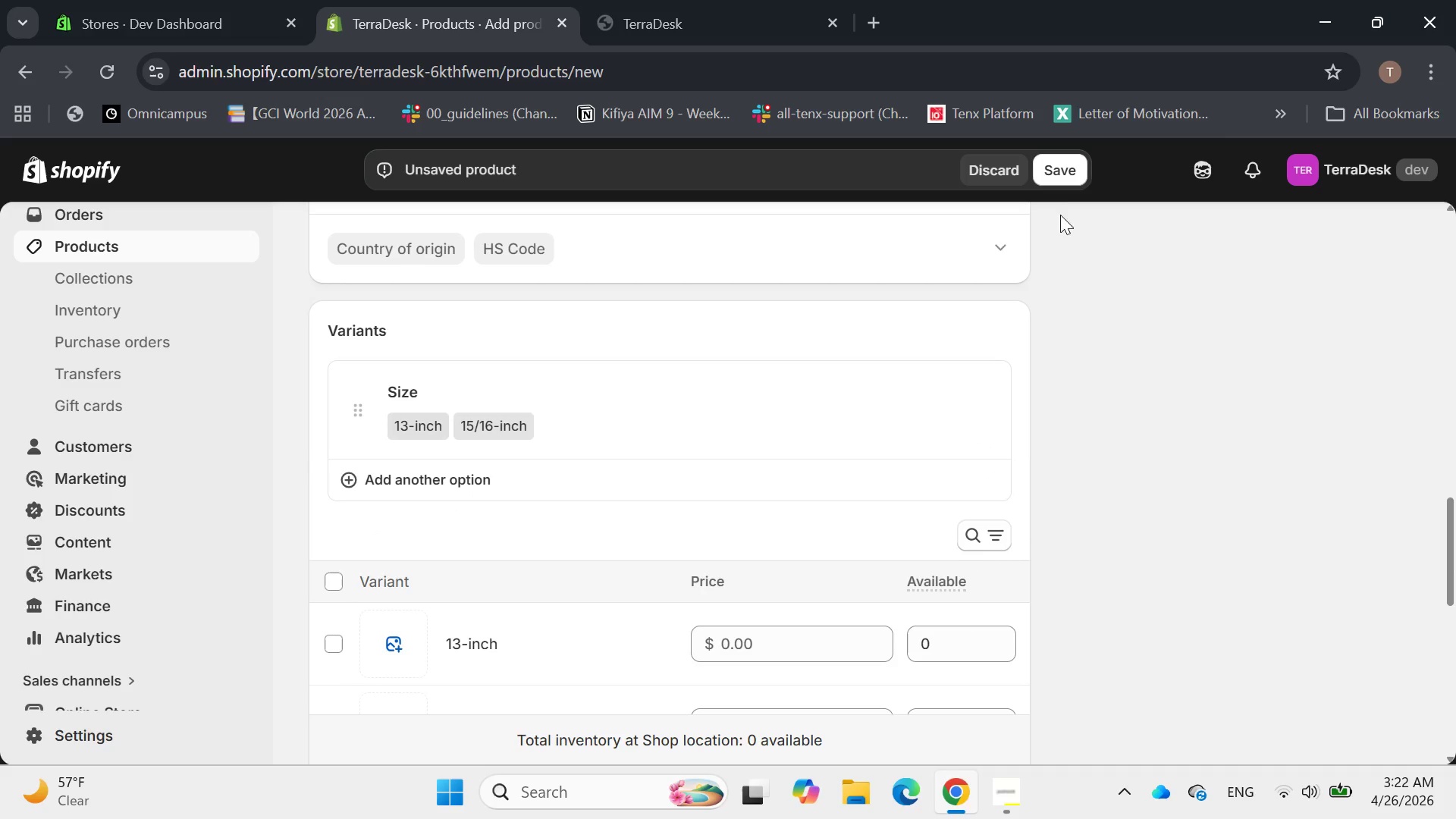 
left_click([1058, 161])
 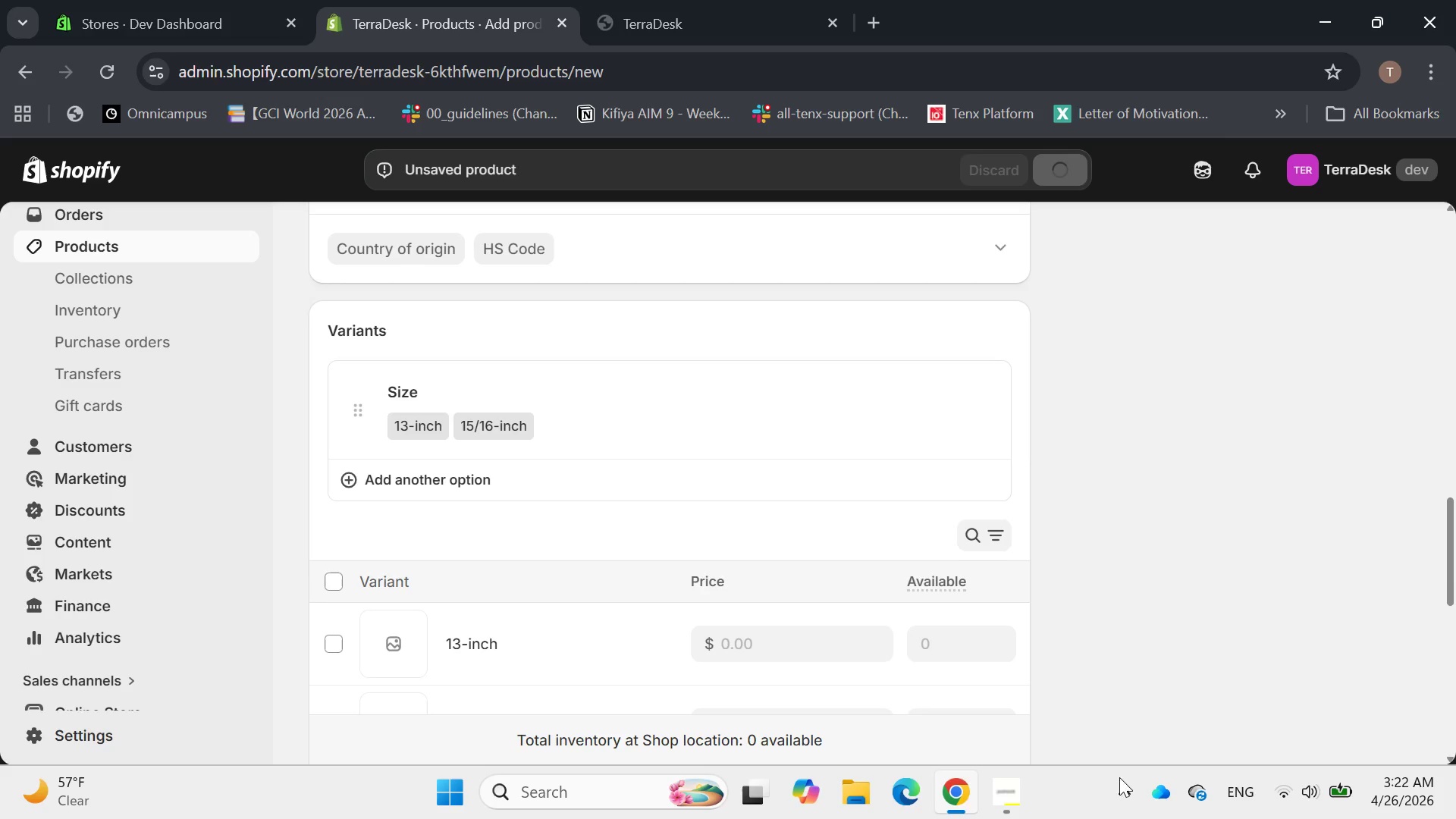 
left_click([1018, 795])